 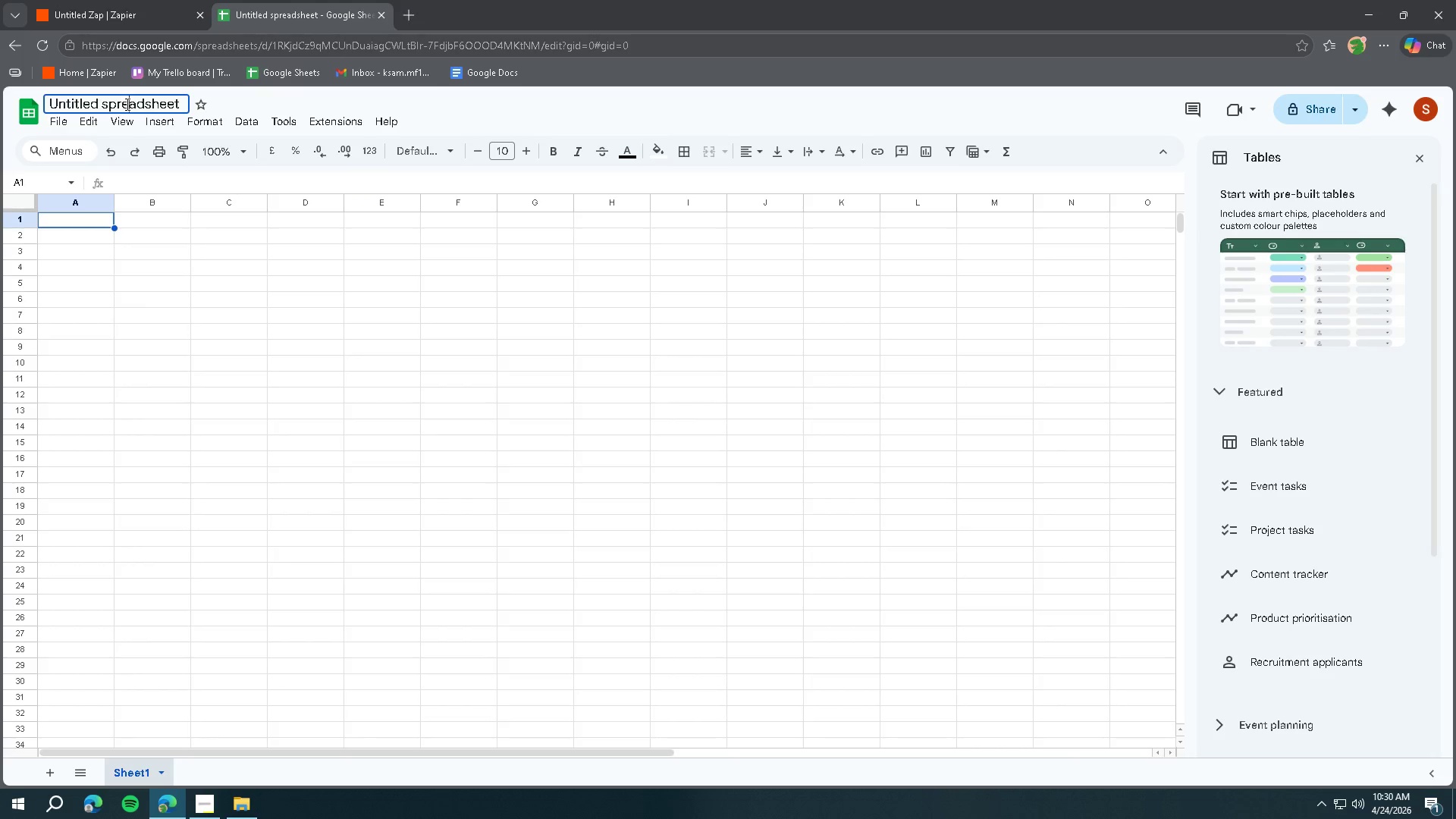 
key(Control+ControlLeft)
 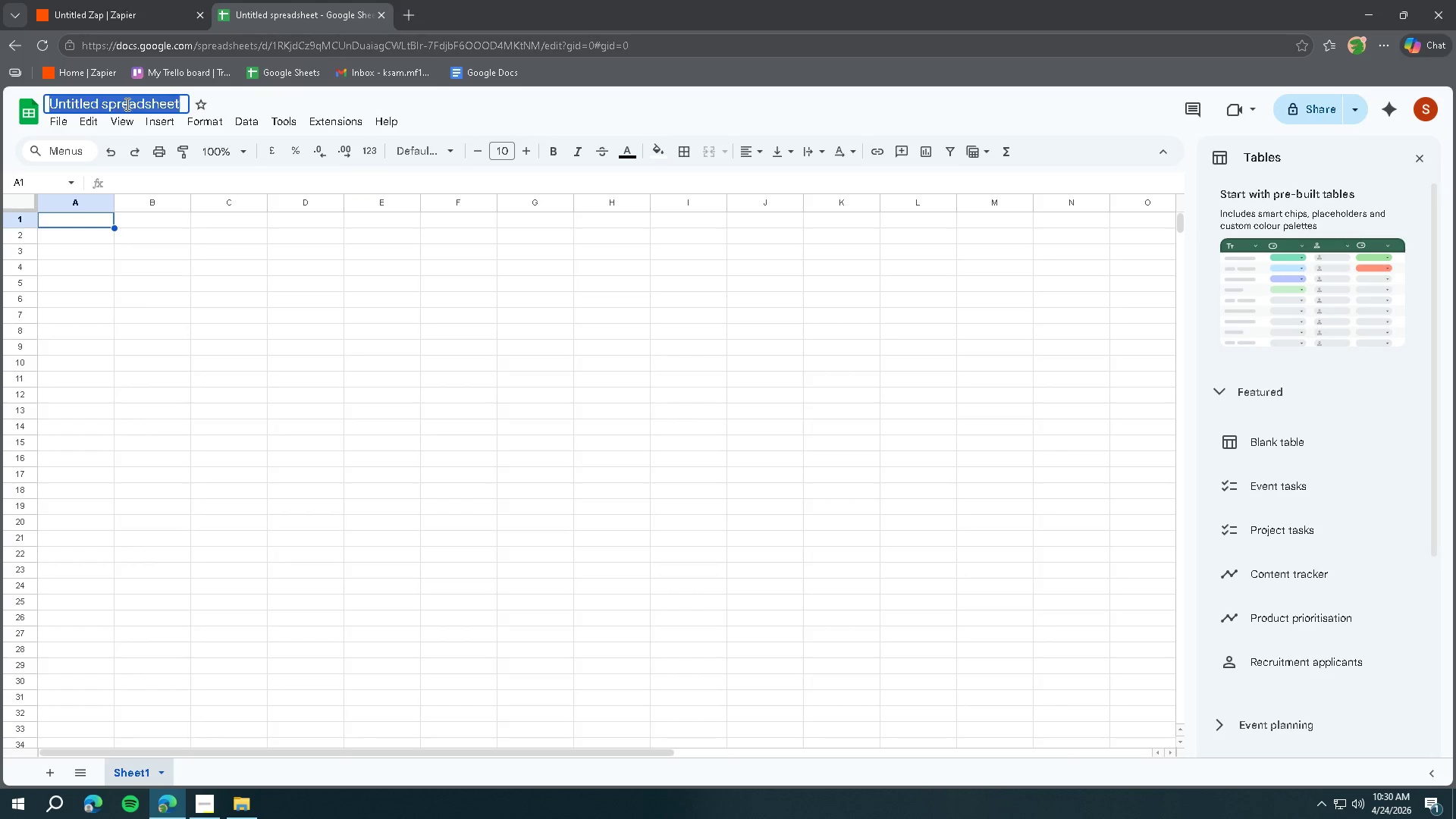 
key(Control+A)
 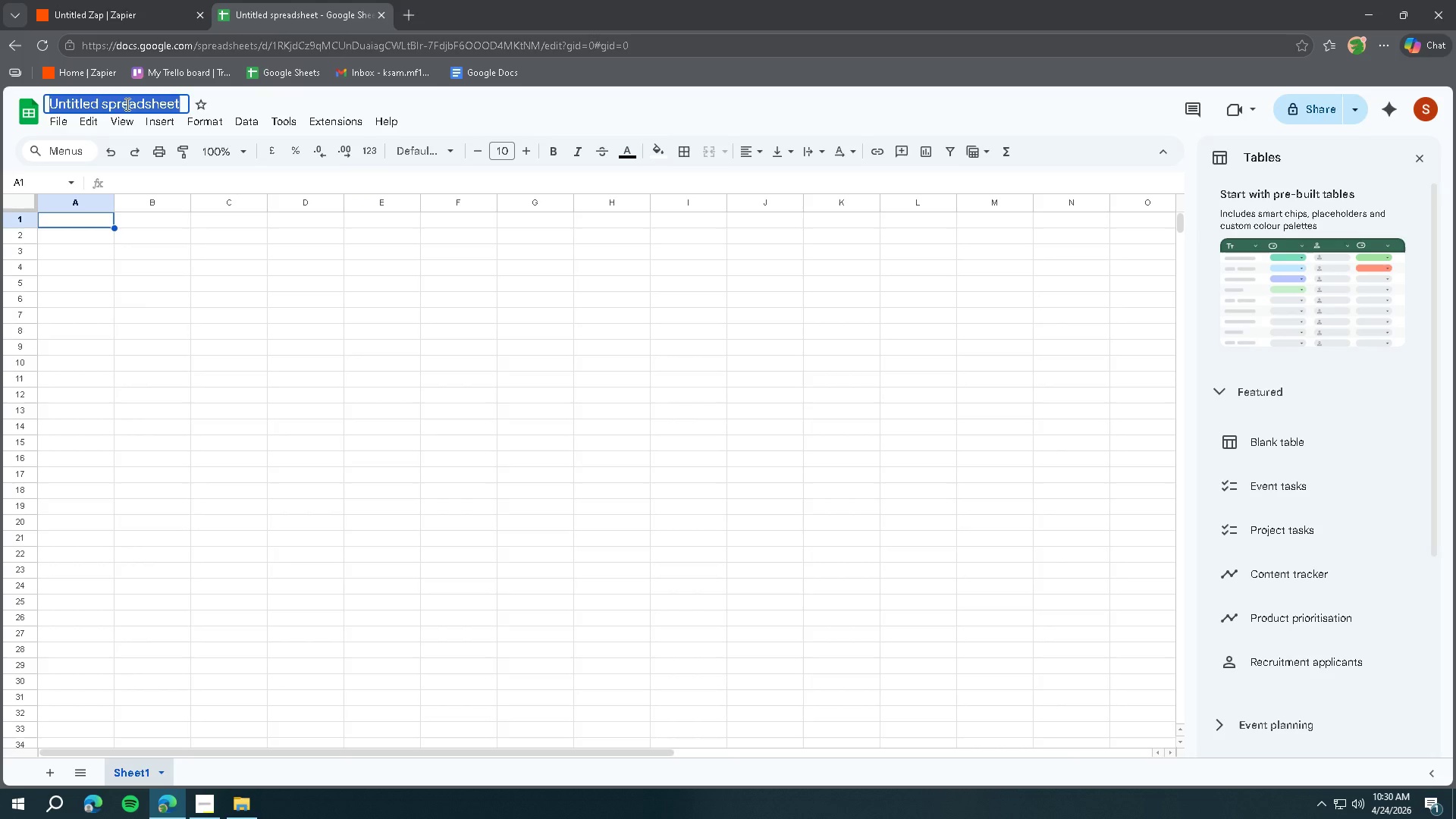 
type(Production Log)
 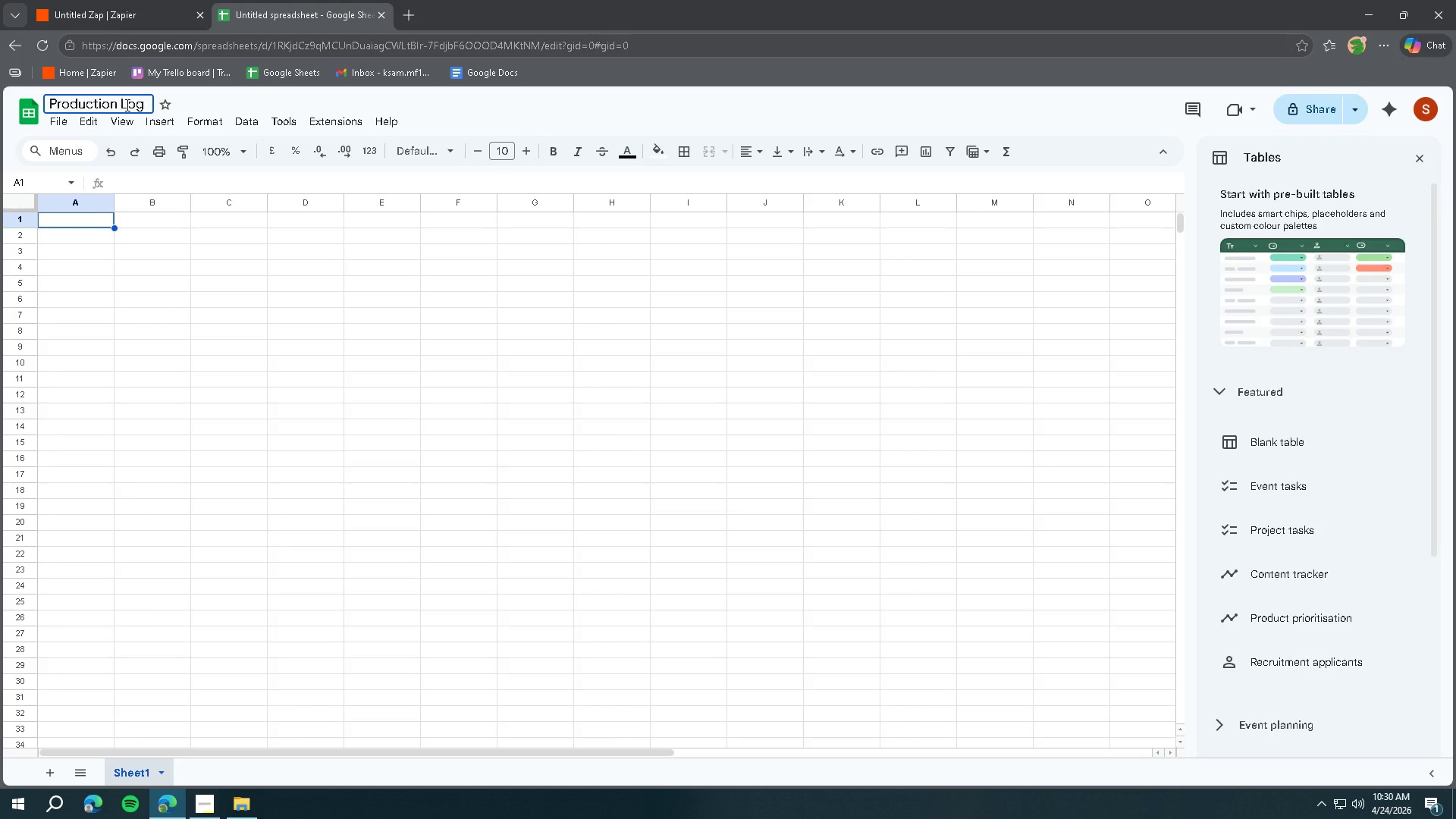 
wait(36.55)
 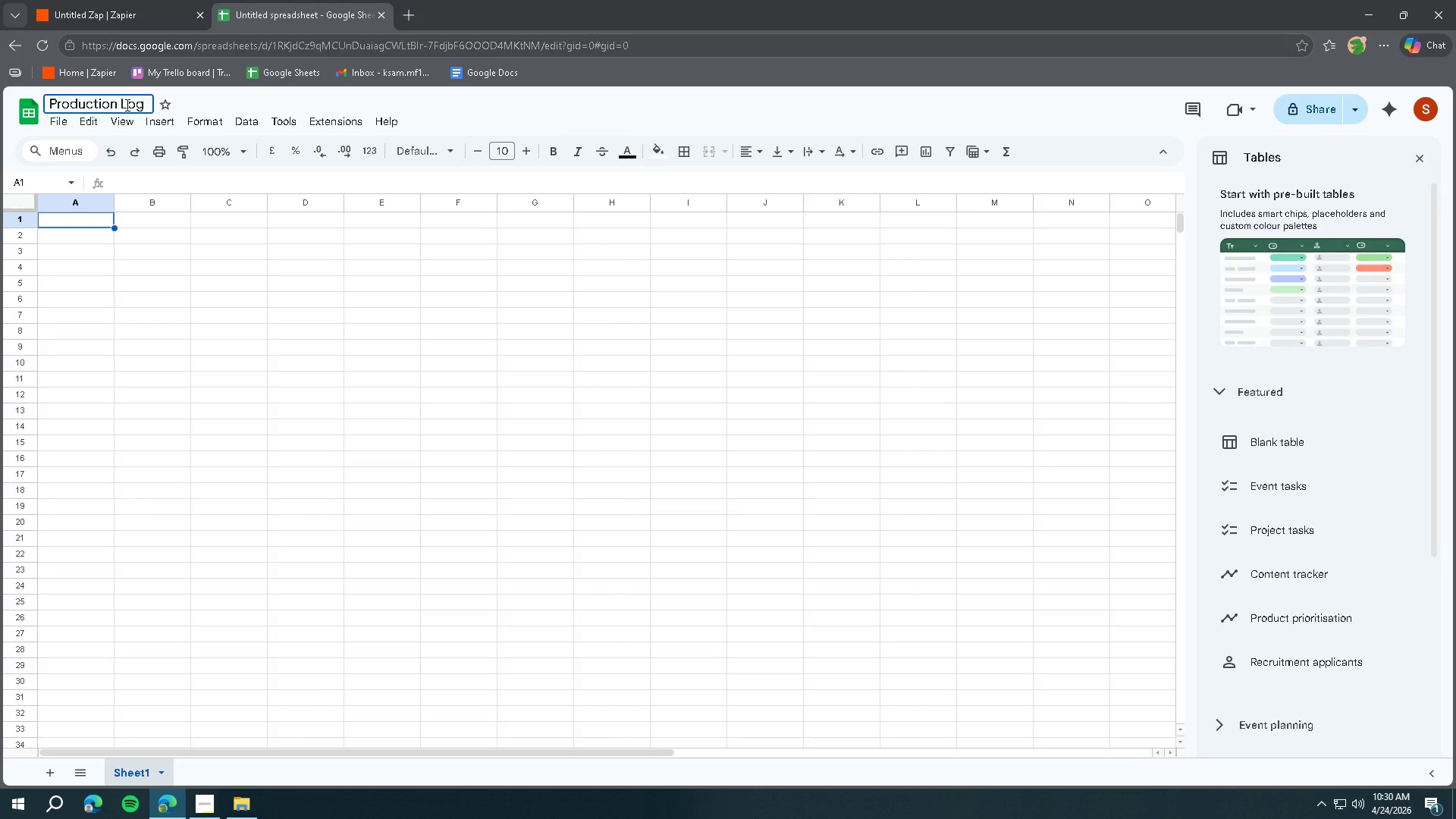 
double_click([76, 218])
 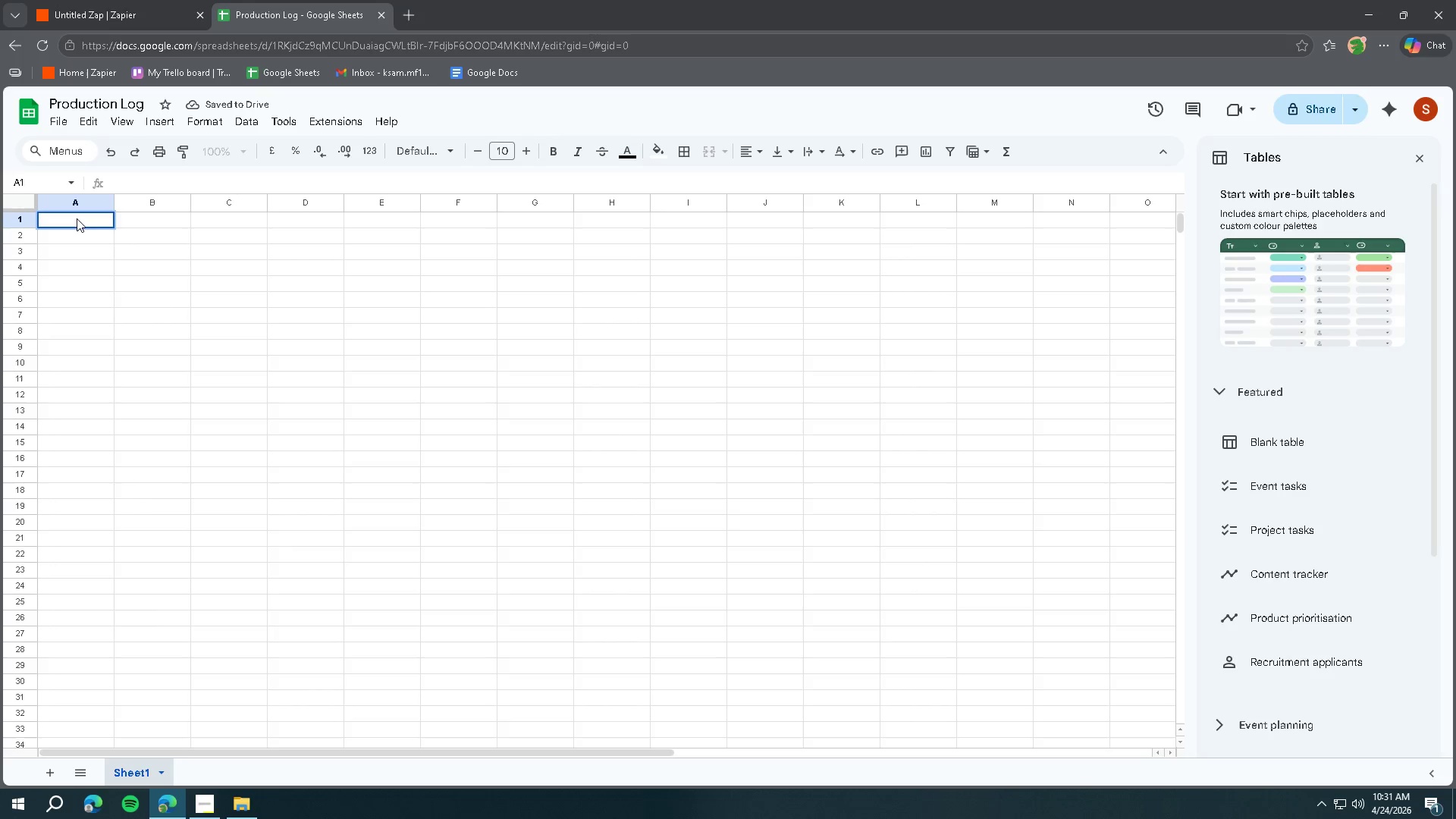 
type(Name)
key(Tab)
type(Item Type)
key(Tab)
type(Status)
 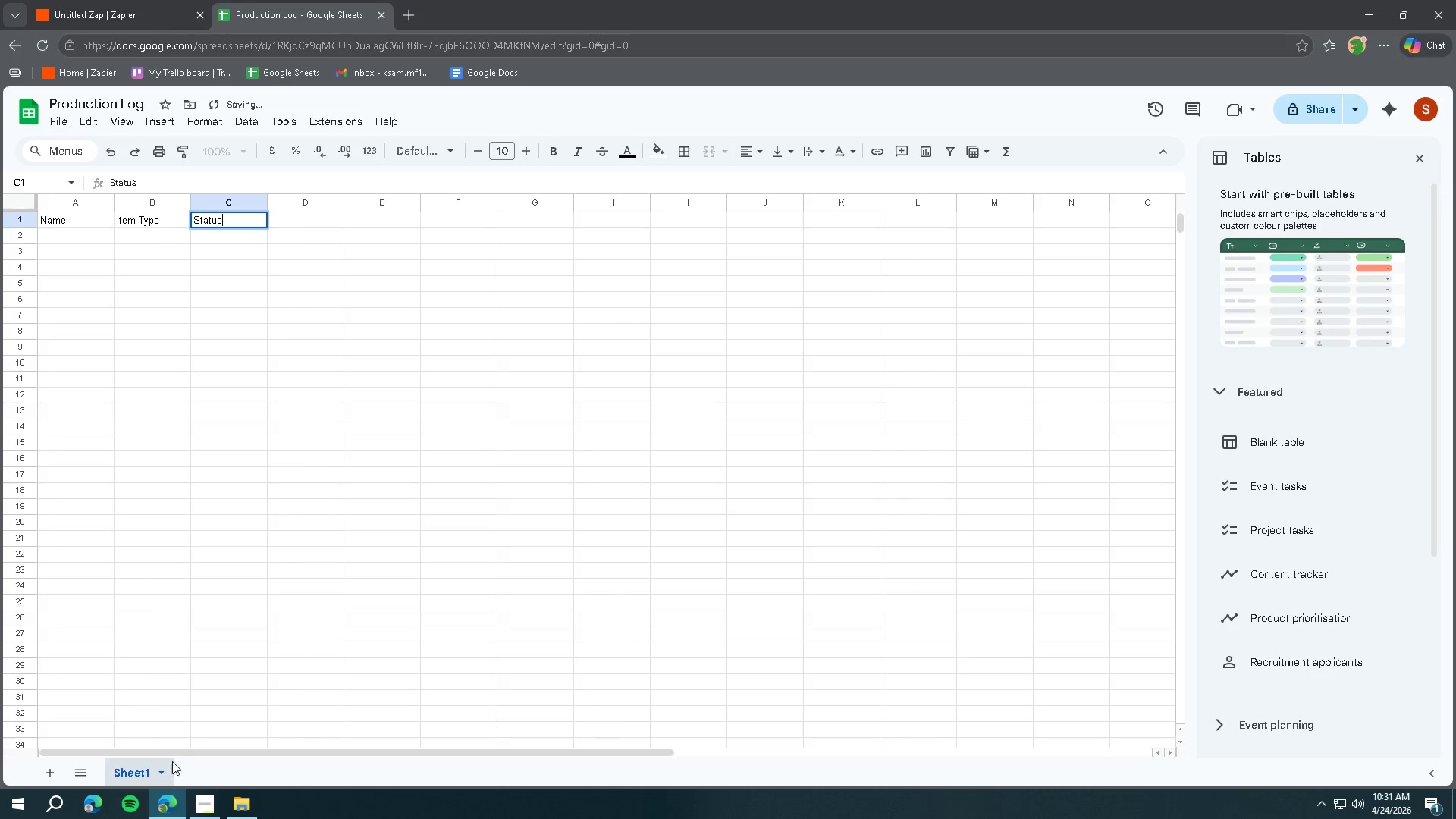 
left_click([196, 795])